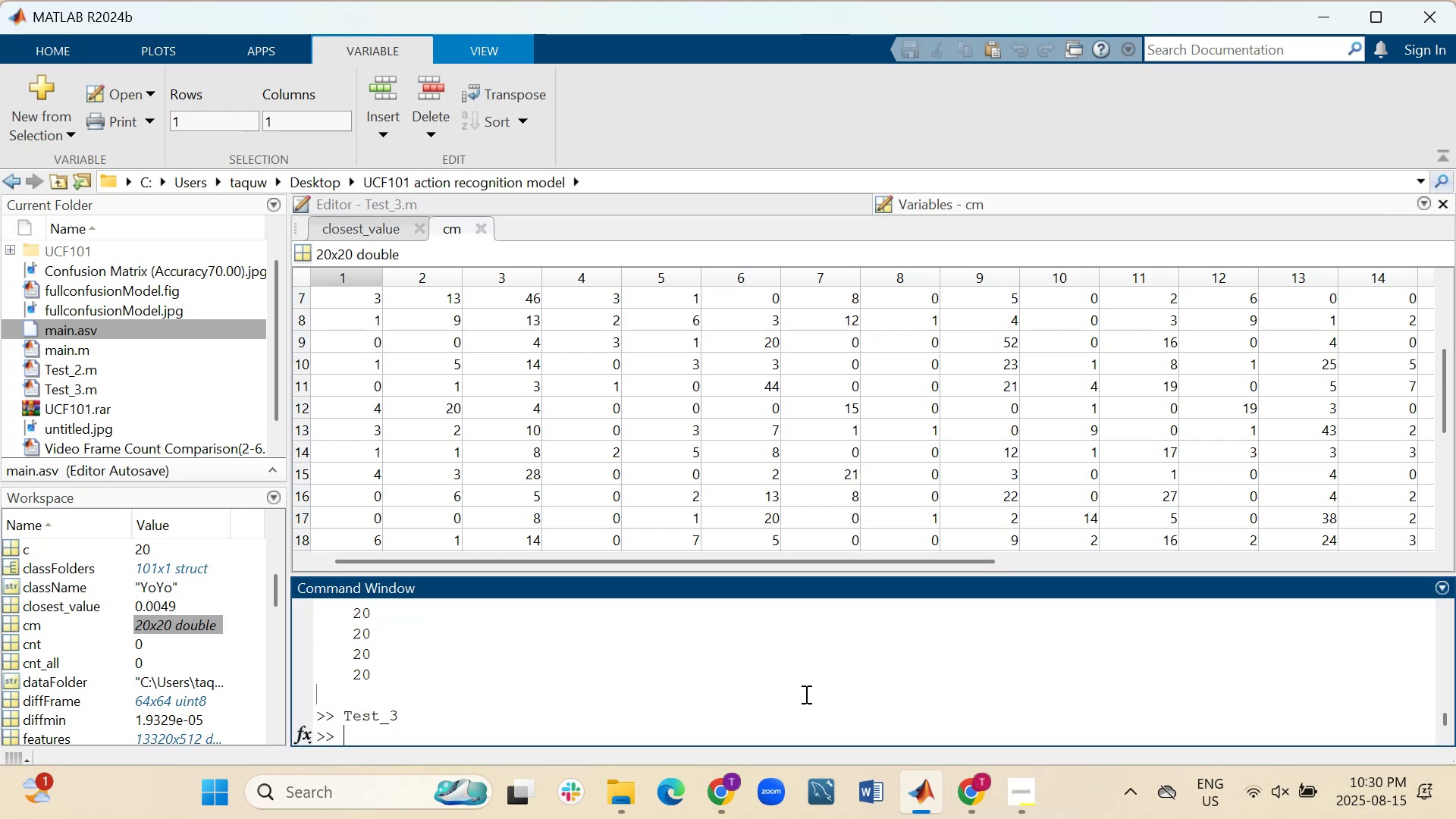 
left_click([805, 694])
 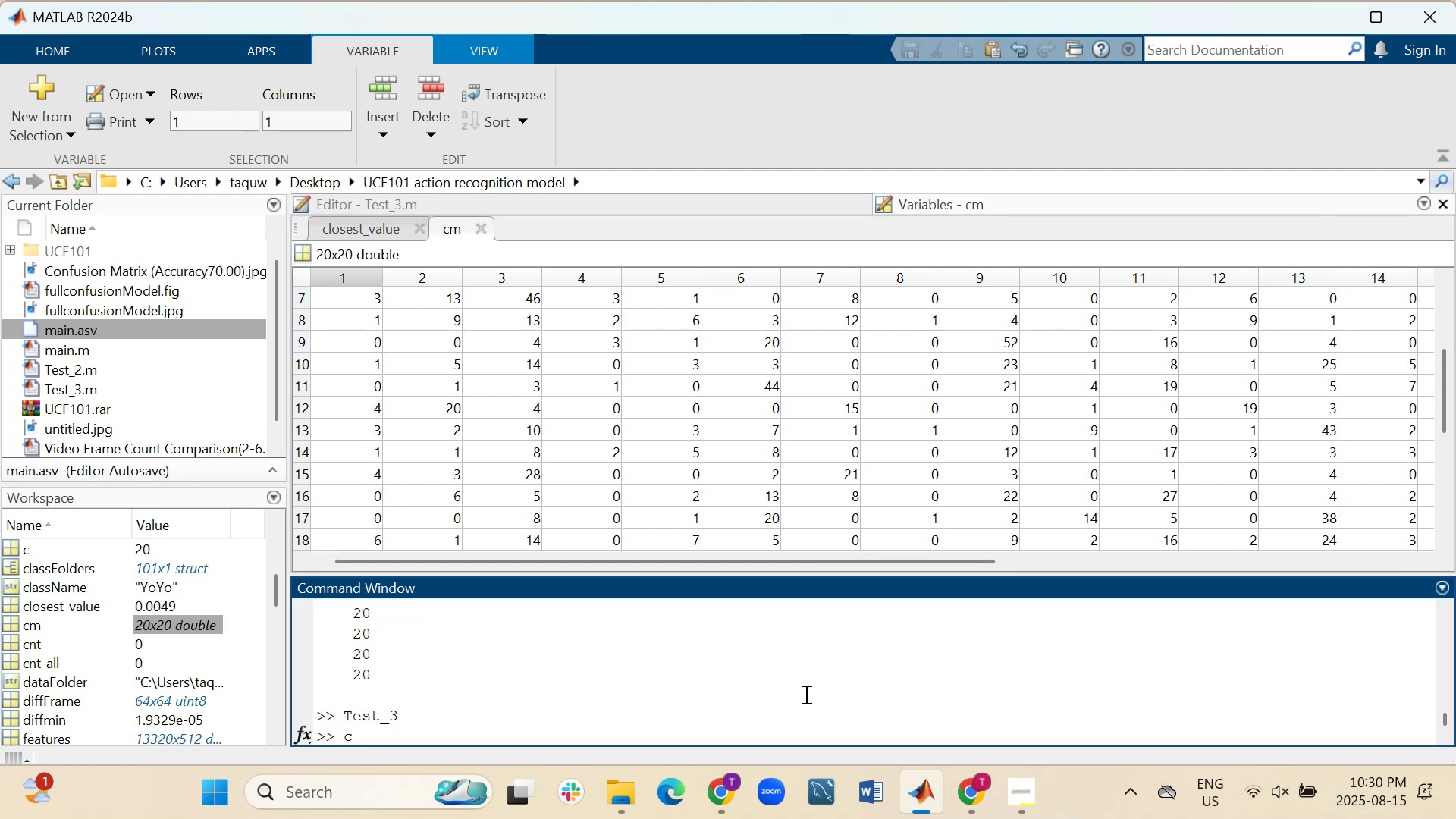 
type(cm)
 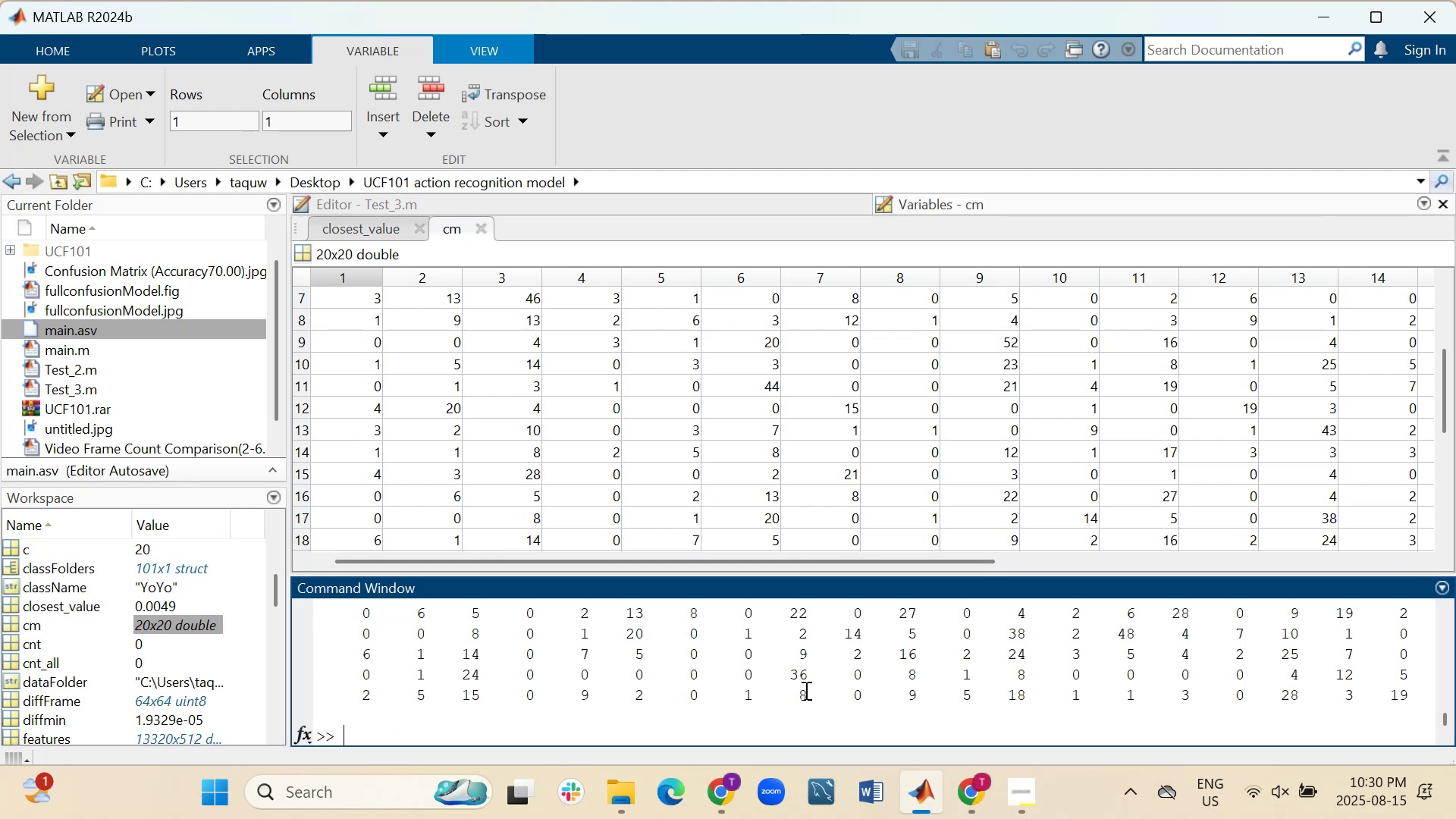 
key(Enter)
 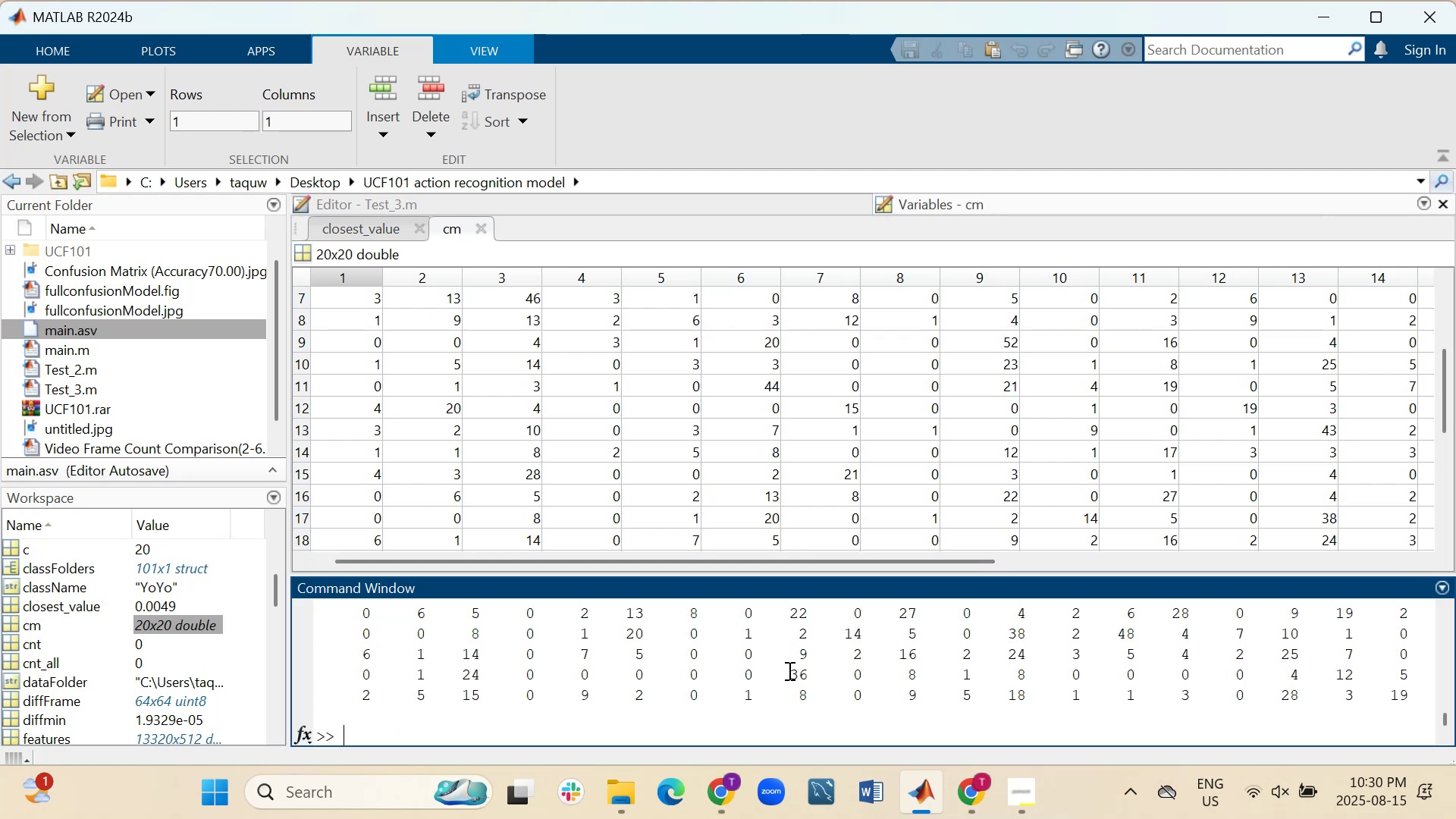 
type(size(cm))
 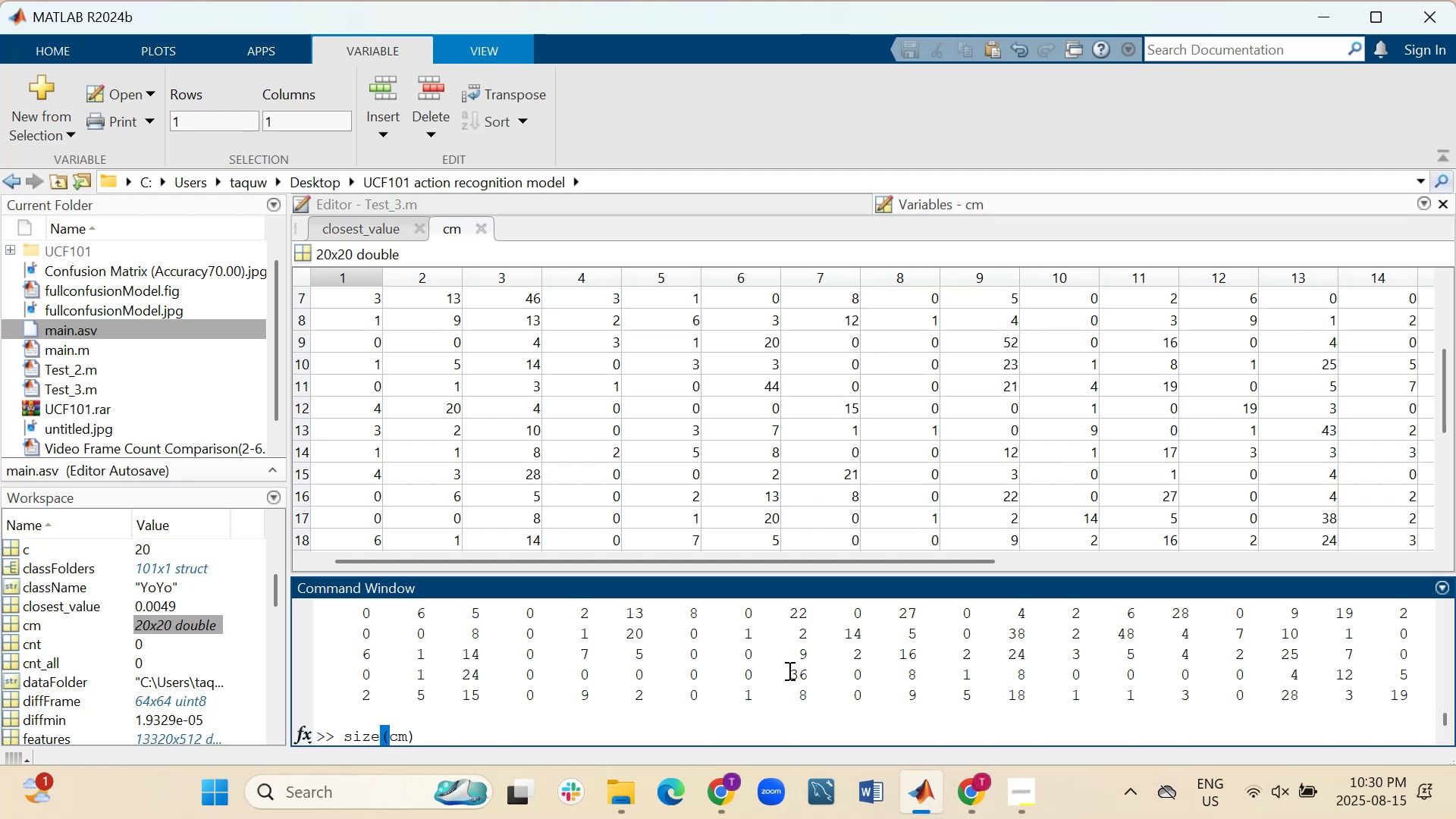 
key(Enter)
 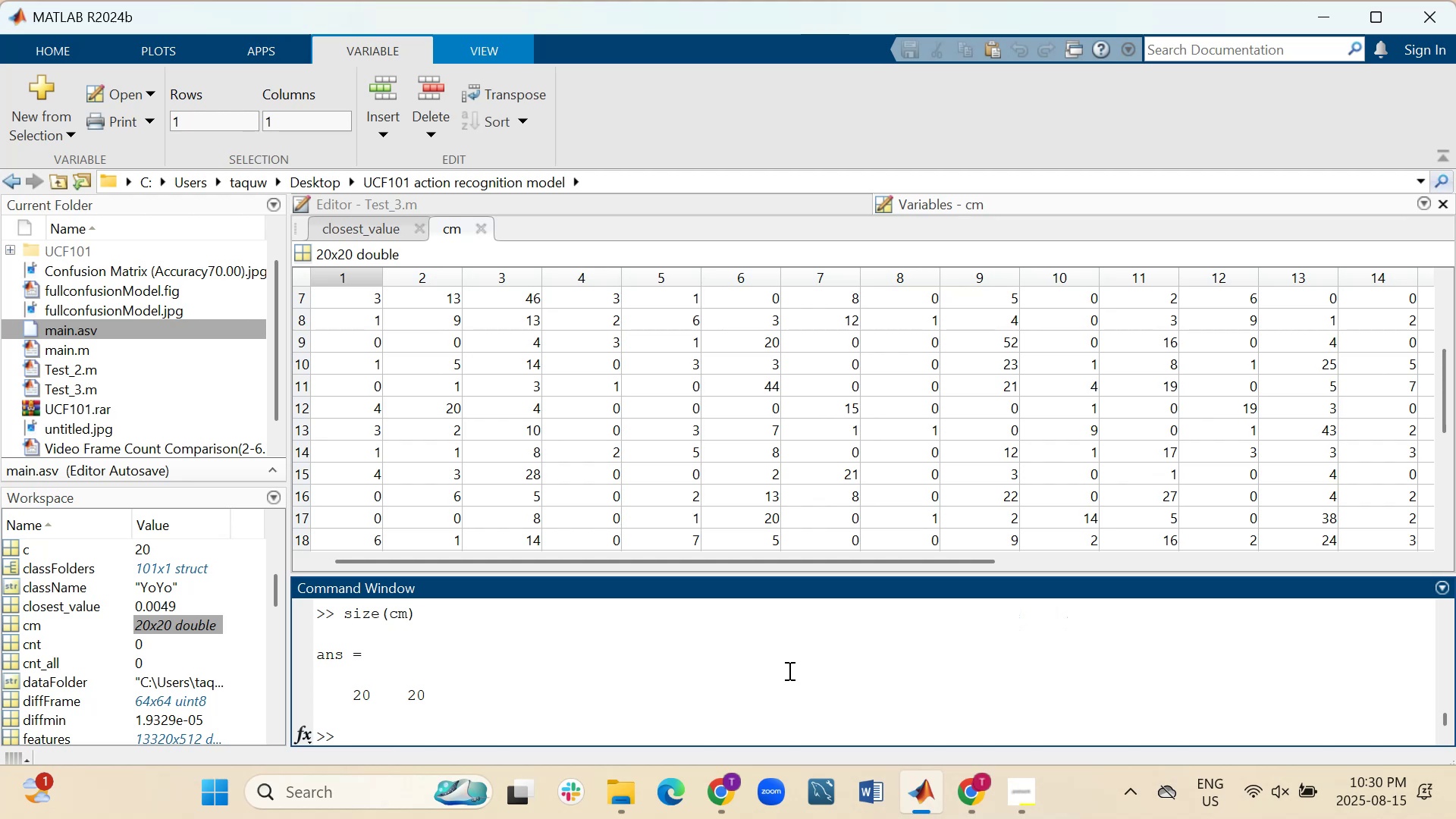 
wait(10.64)
 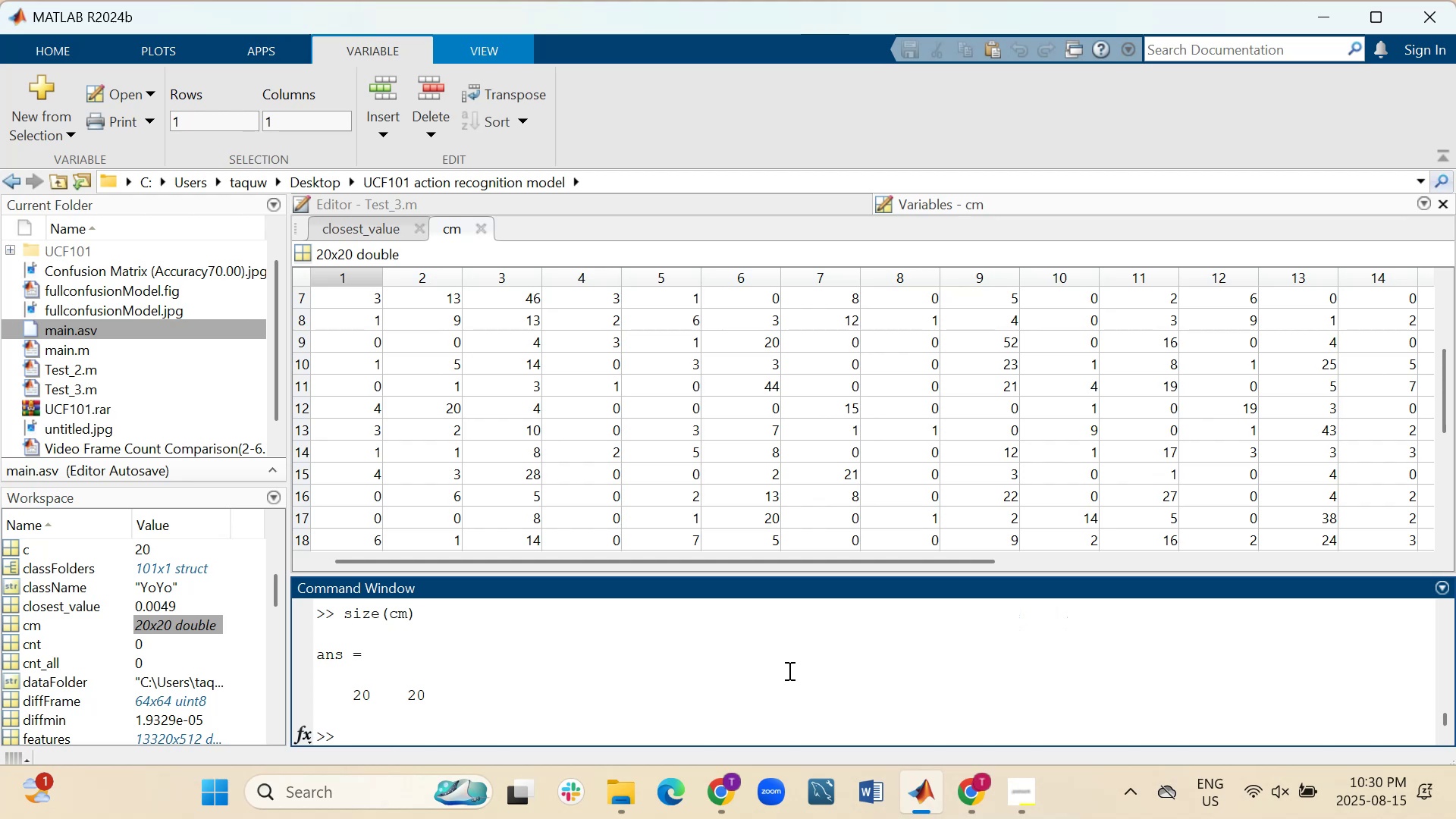 
scroll: coordinate [788, 670], scroll_direction: up, amount: 5.0
 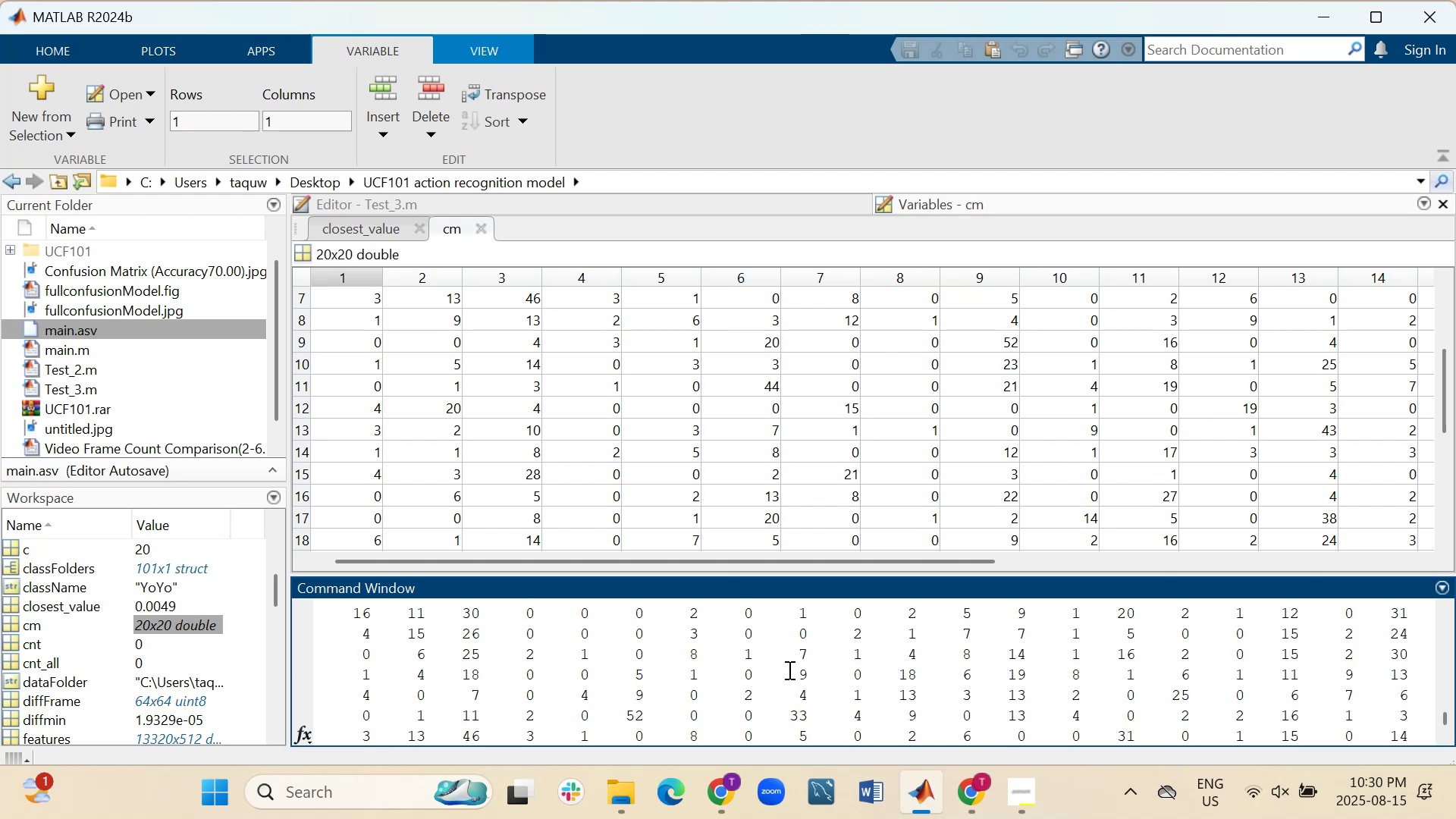 
scroll: coordinate [788, 670], scroll_direction: down, amount: 1.0
 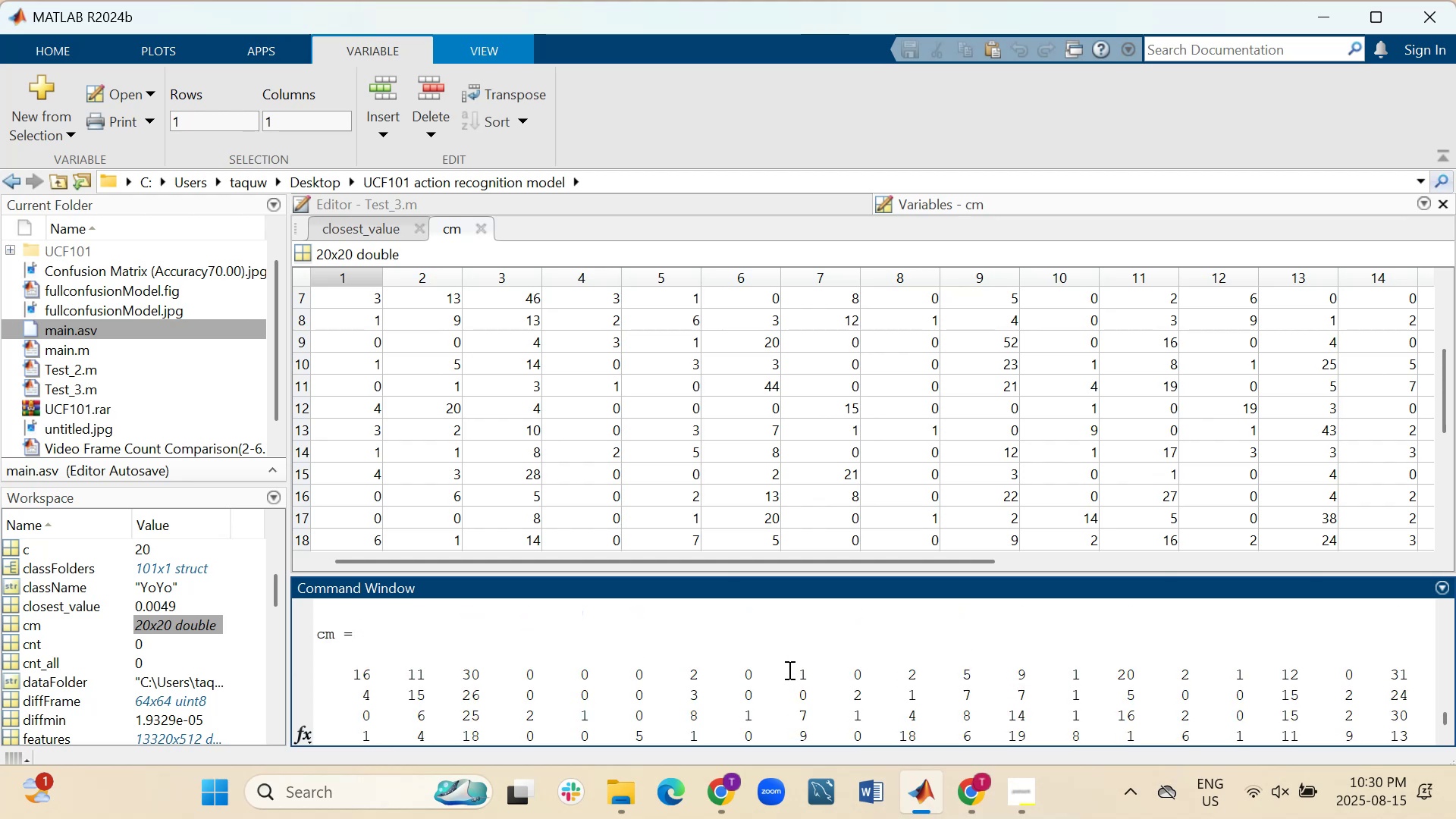 
scroll: coordinate [788, 670], scroll_direction: up, amount: 1.0
 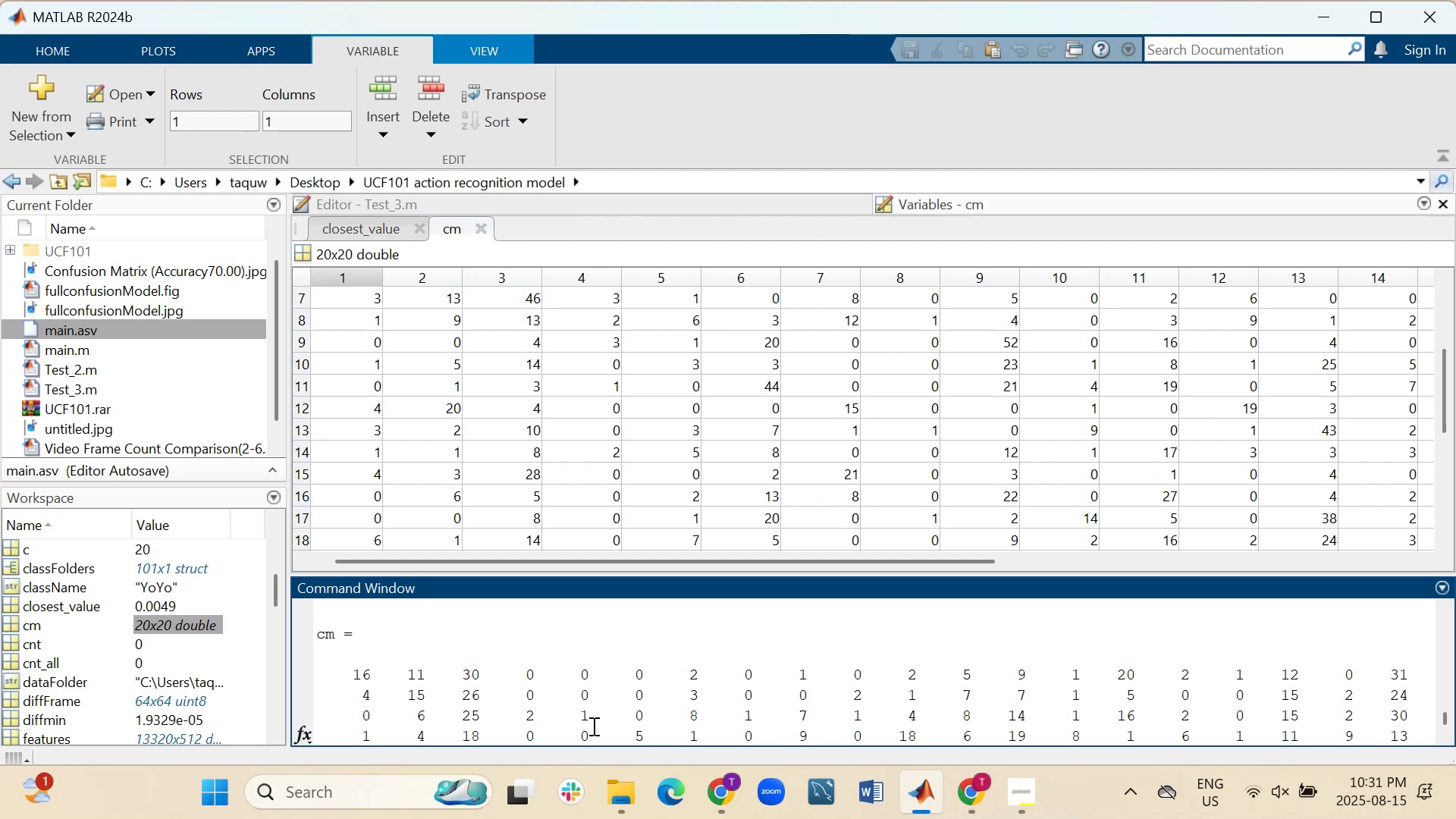 
wait(10.86)
 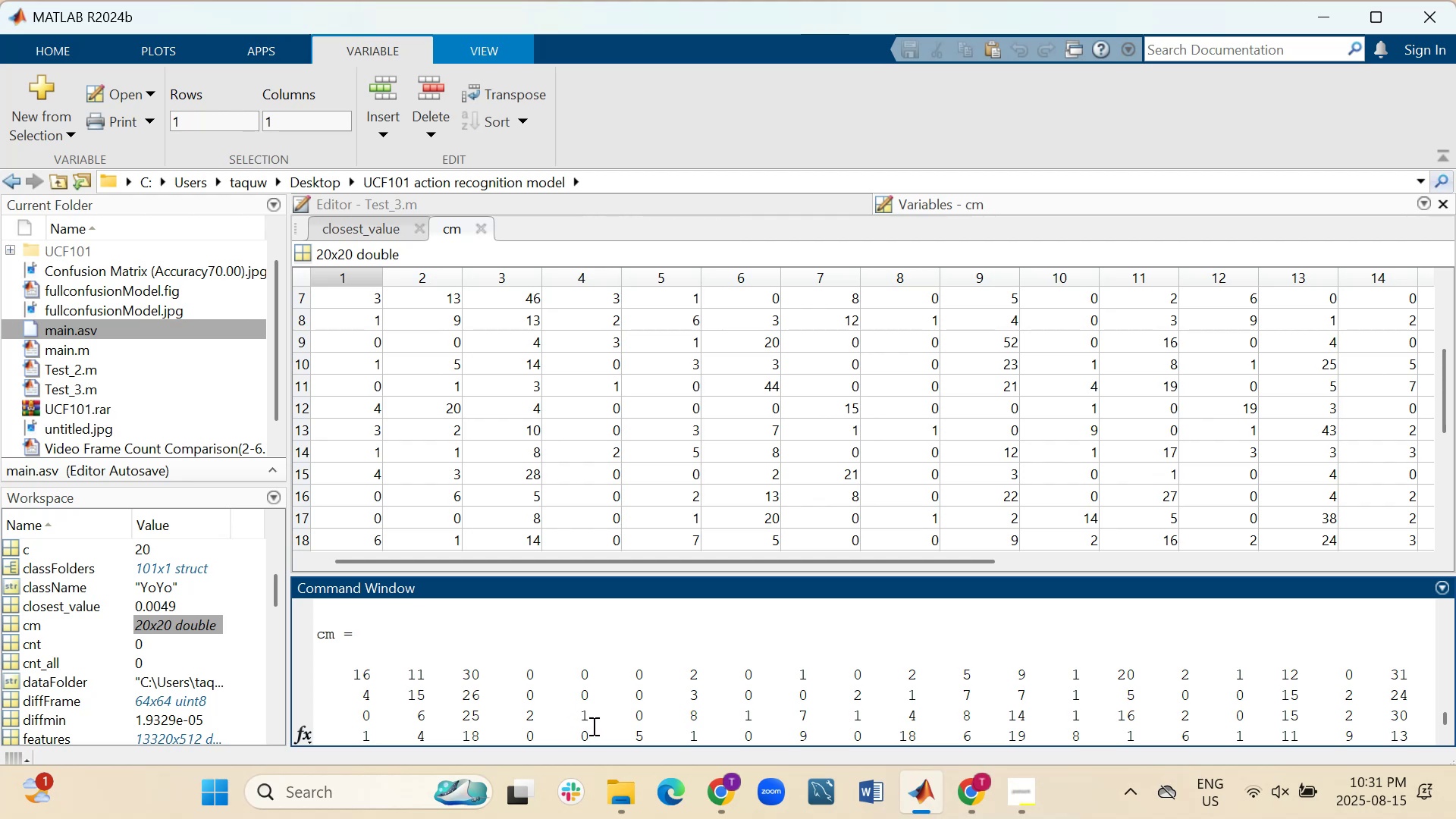 
scroll: coordinate [770, 673], scroll_direction: down, amount: 1.0
 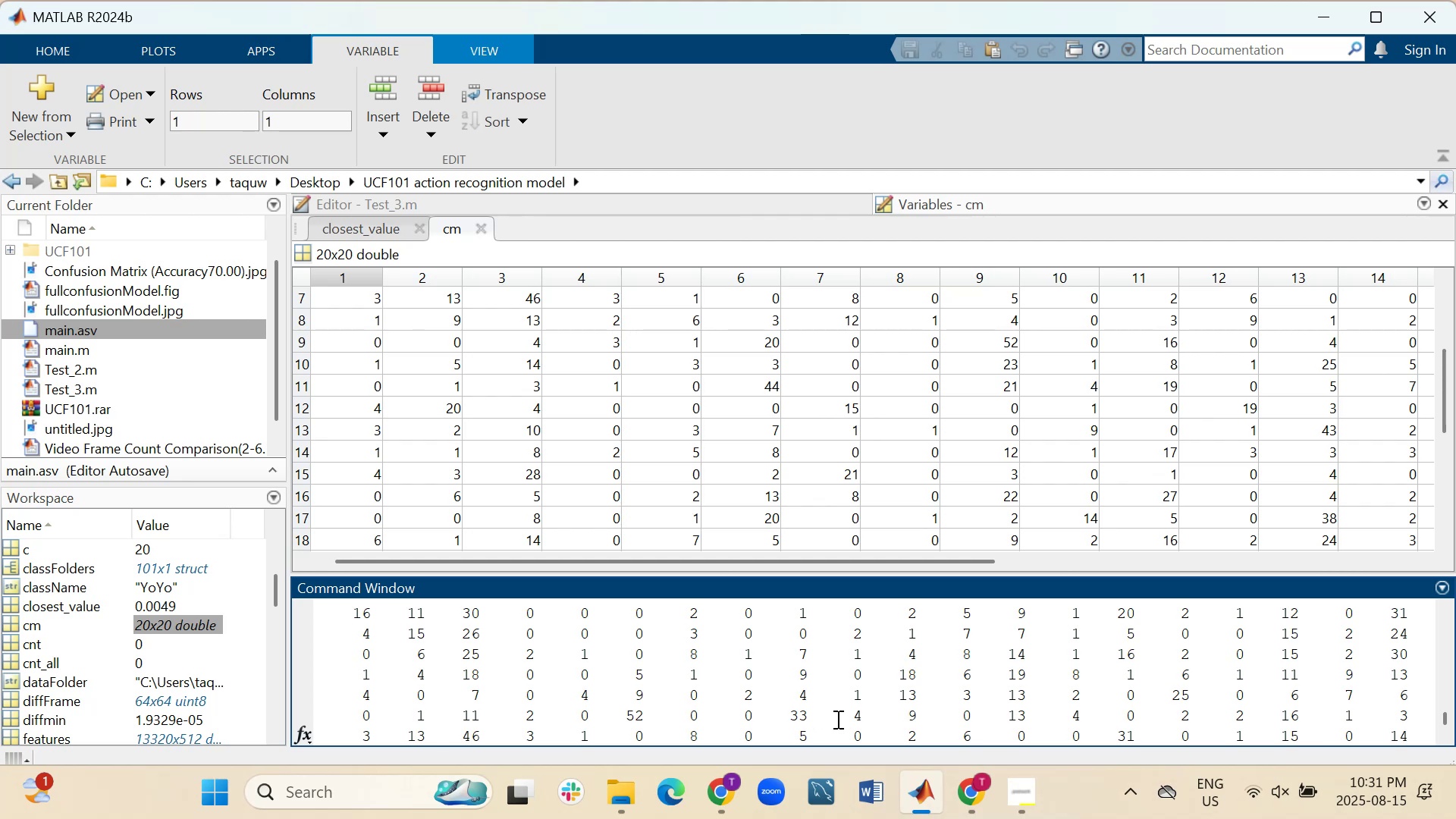 
wait(6.39)
 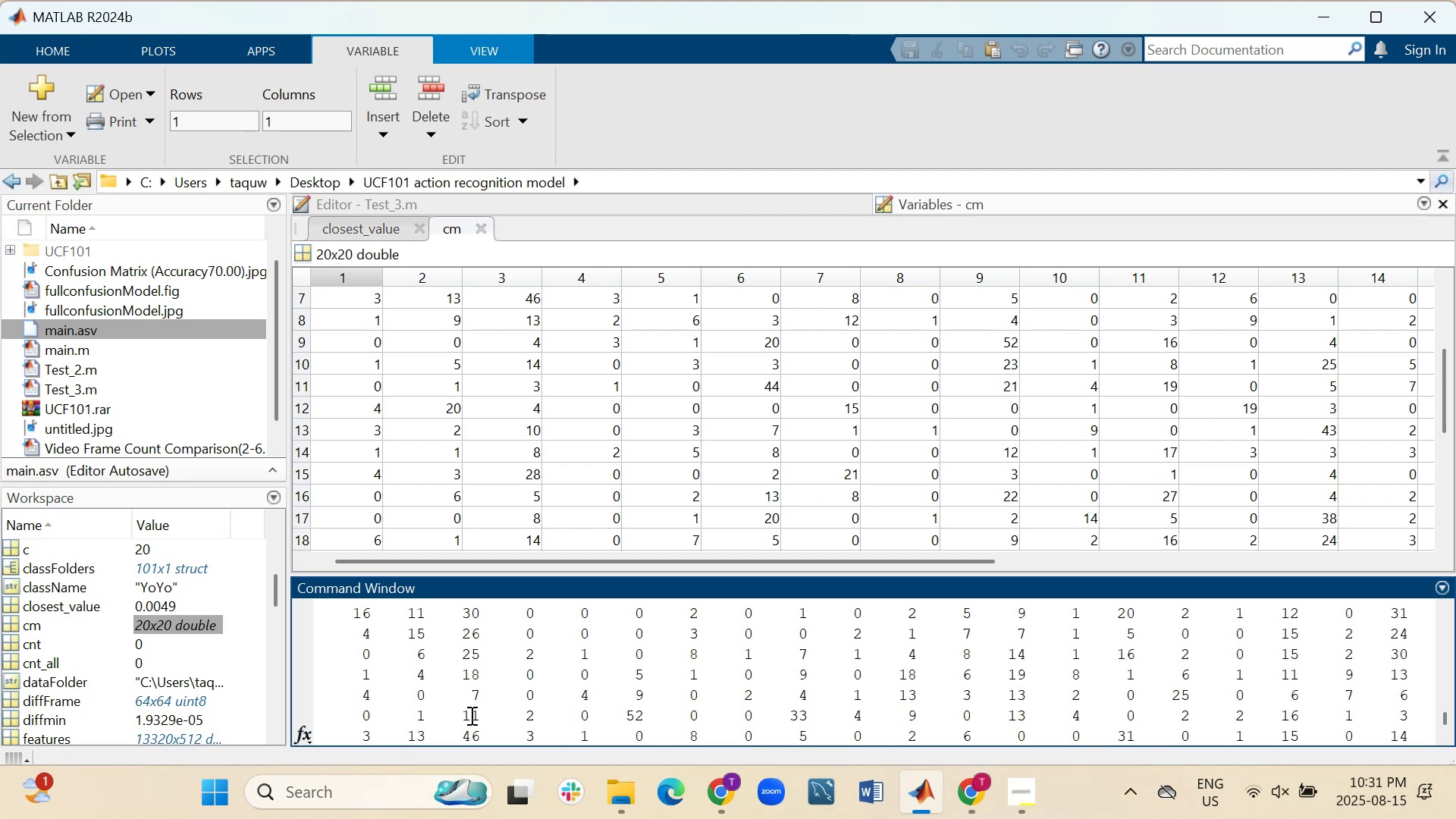 
scroll: coordinate [816, 691], scroll_direction: down, amount: 1.0
 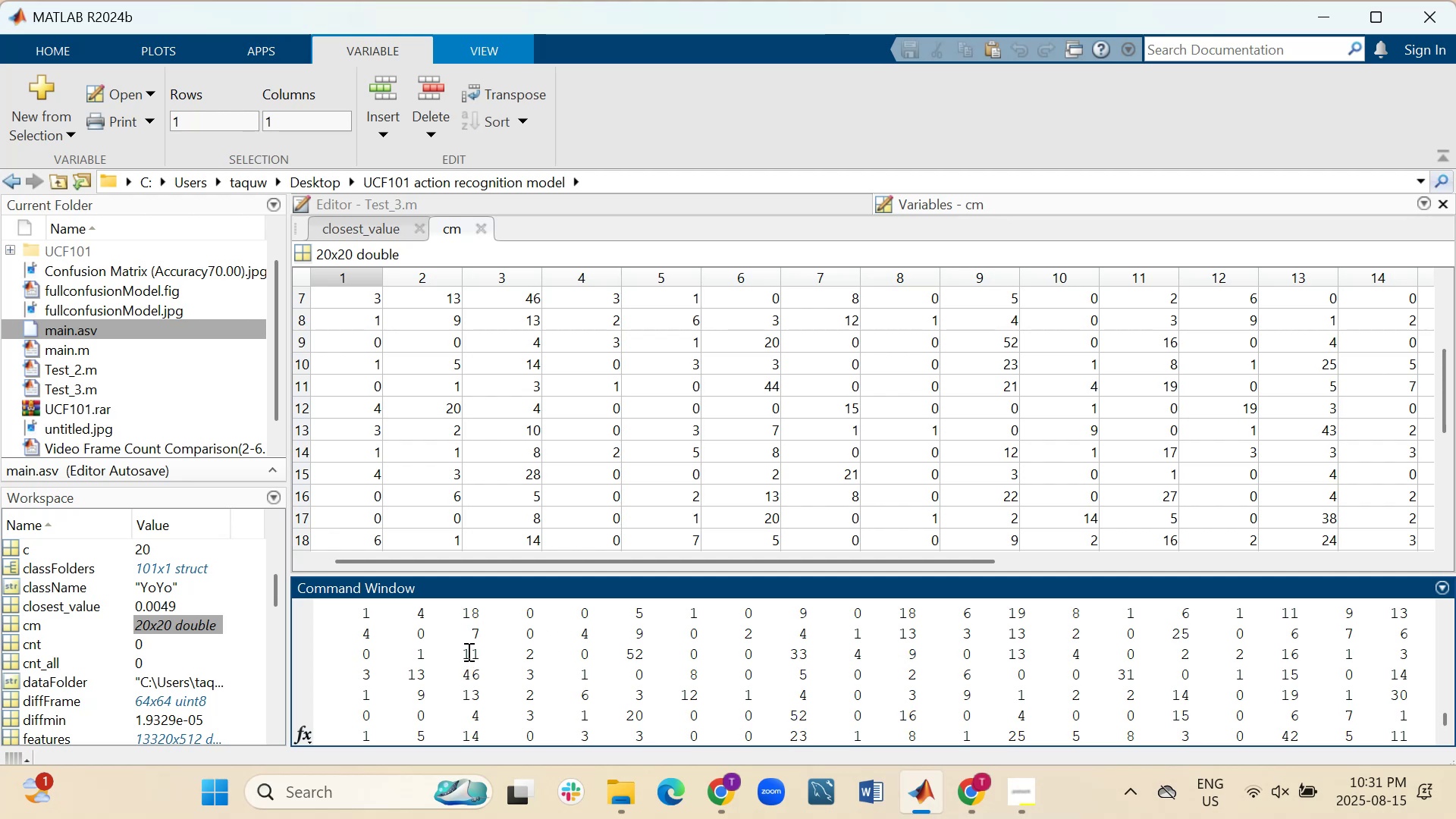 
wait(18.32)
 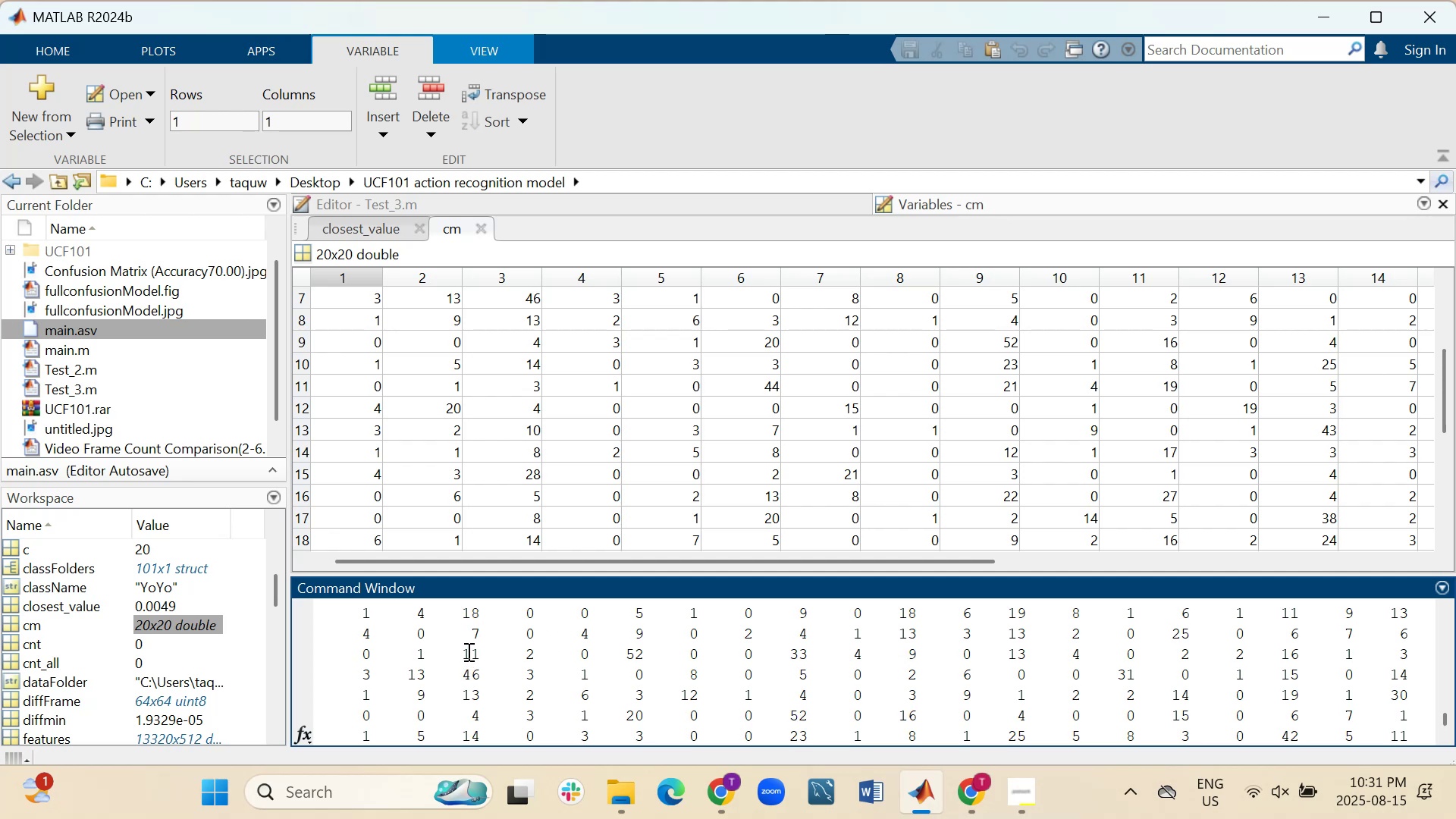 
scroll: coordinate [597, 651], scroll_direction: down, amount: 3.0
 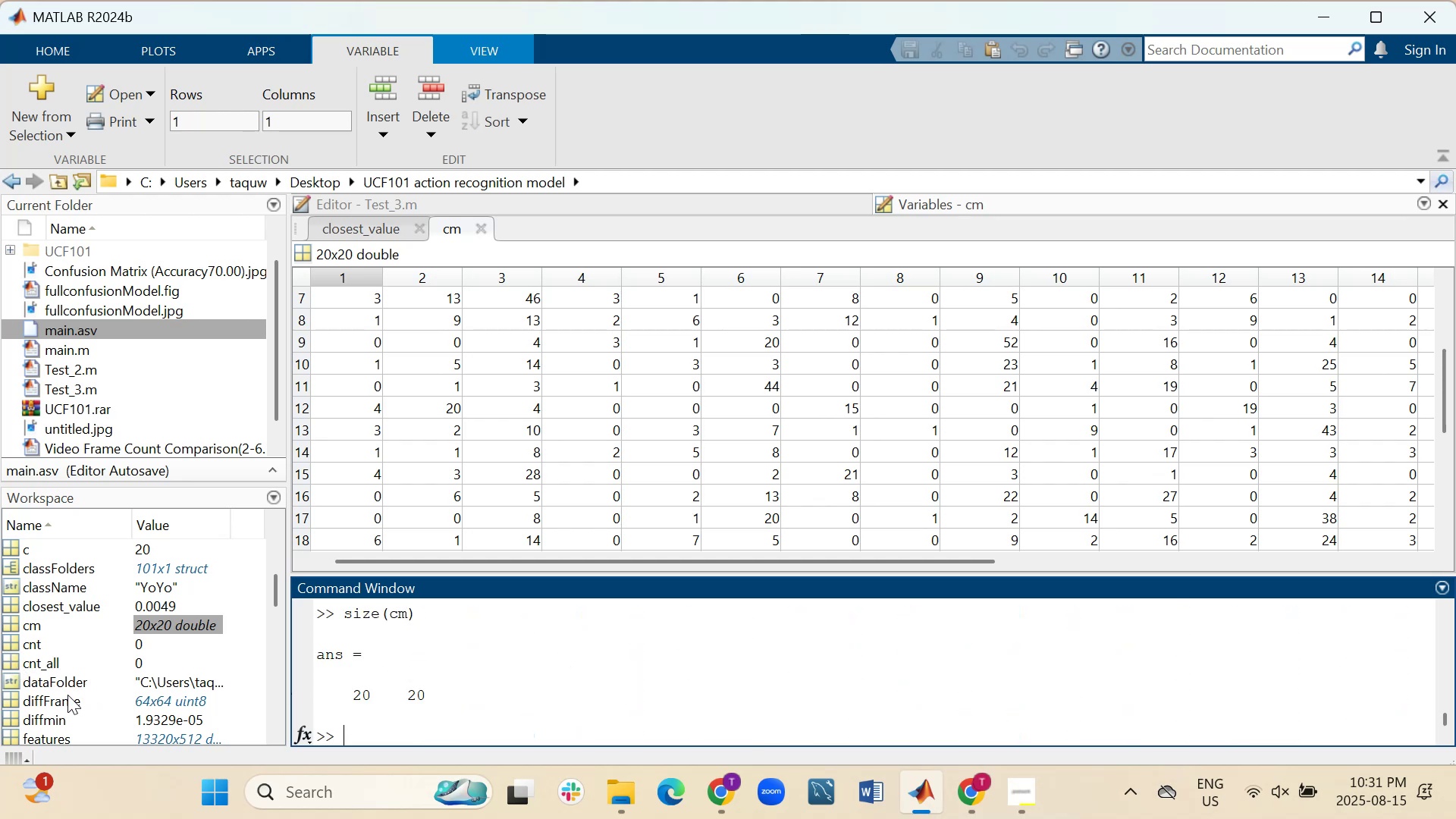 
wait(8.36)
 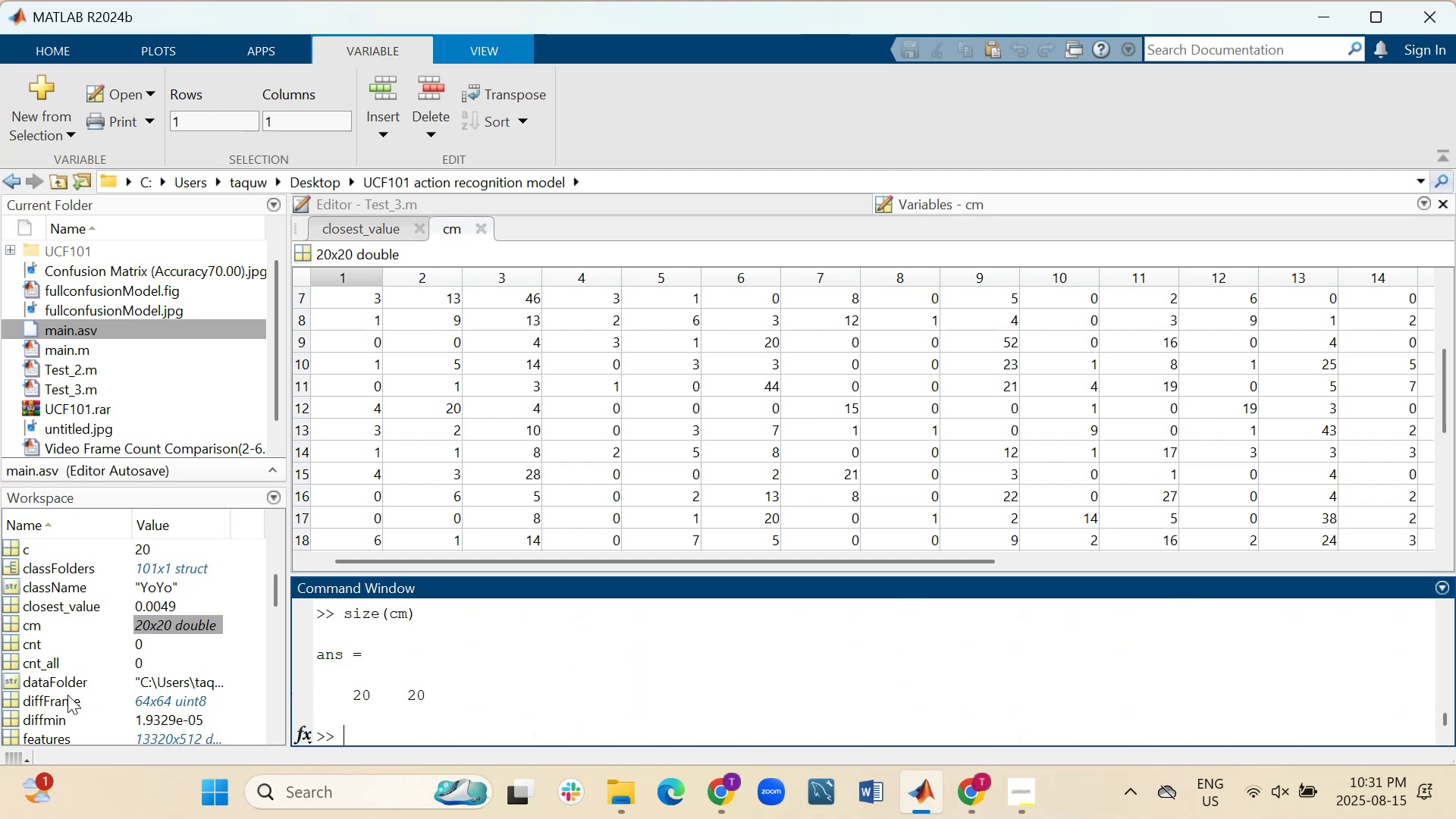 
double_click([15, 698])
 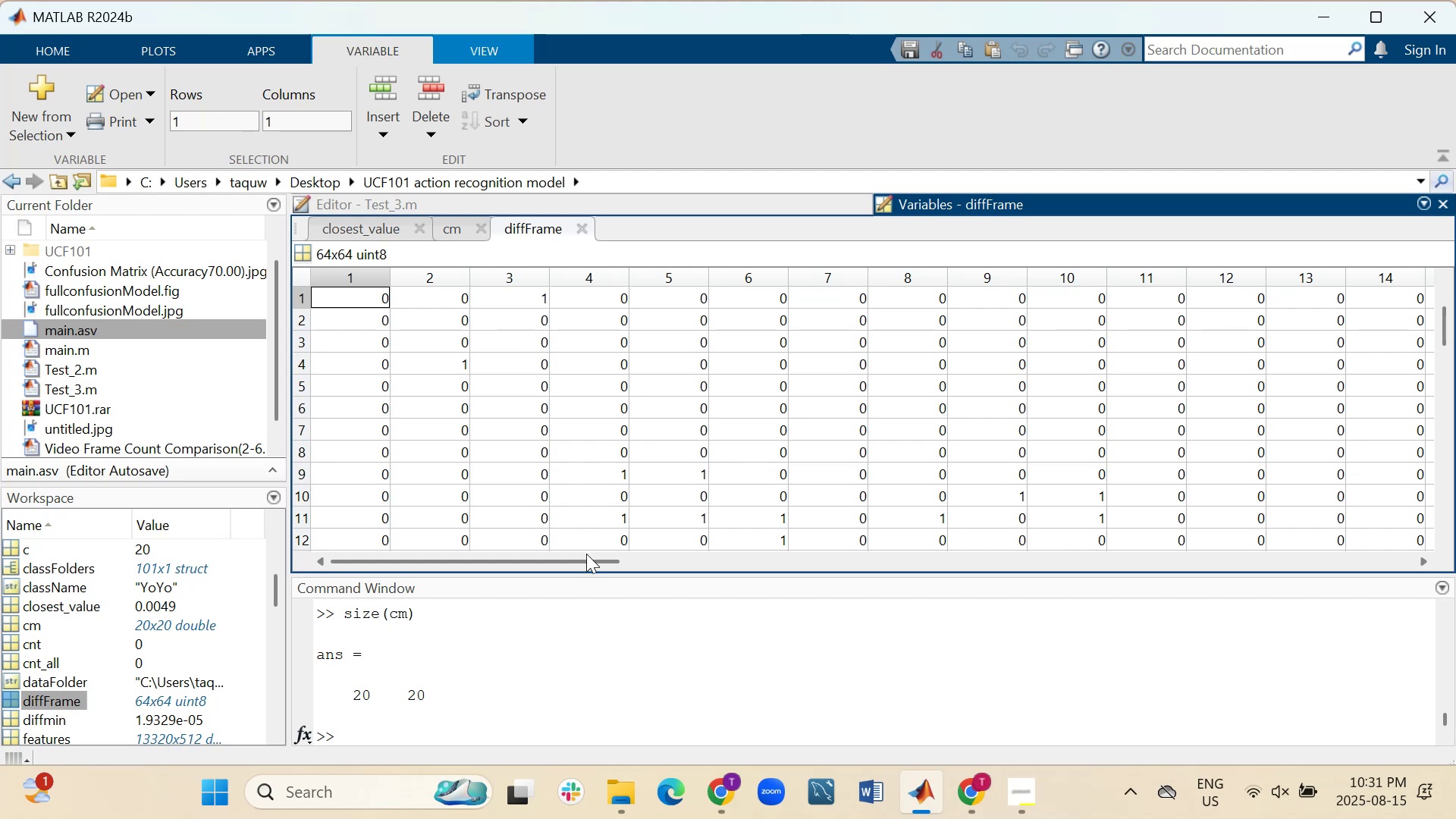 
wait(14.59)
 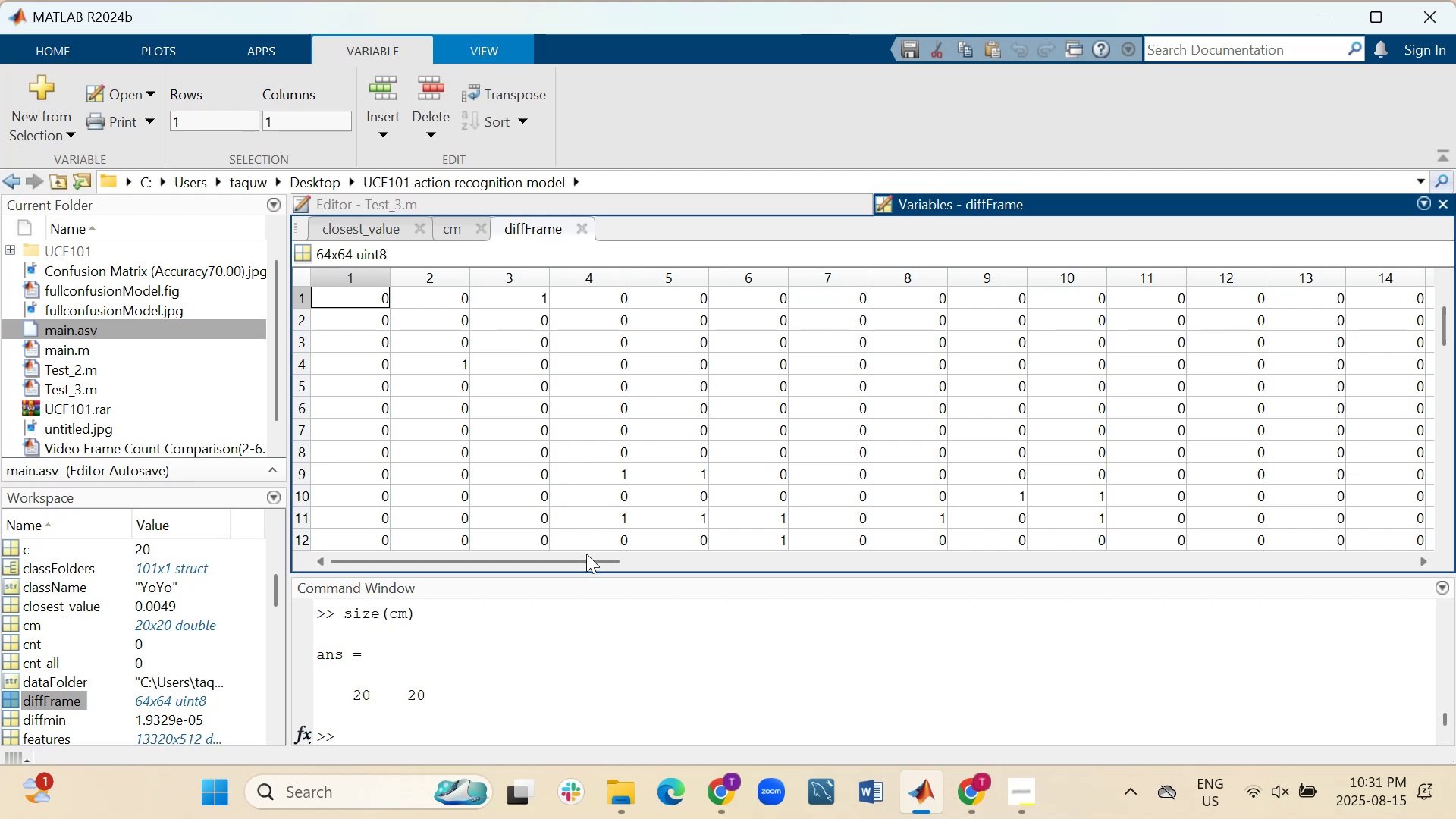 
left_click_drag(start_coordinate=[660, 573], to_coordinate=[641, 739])
 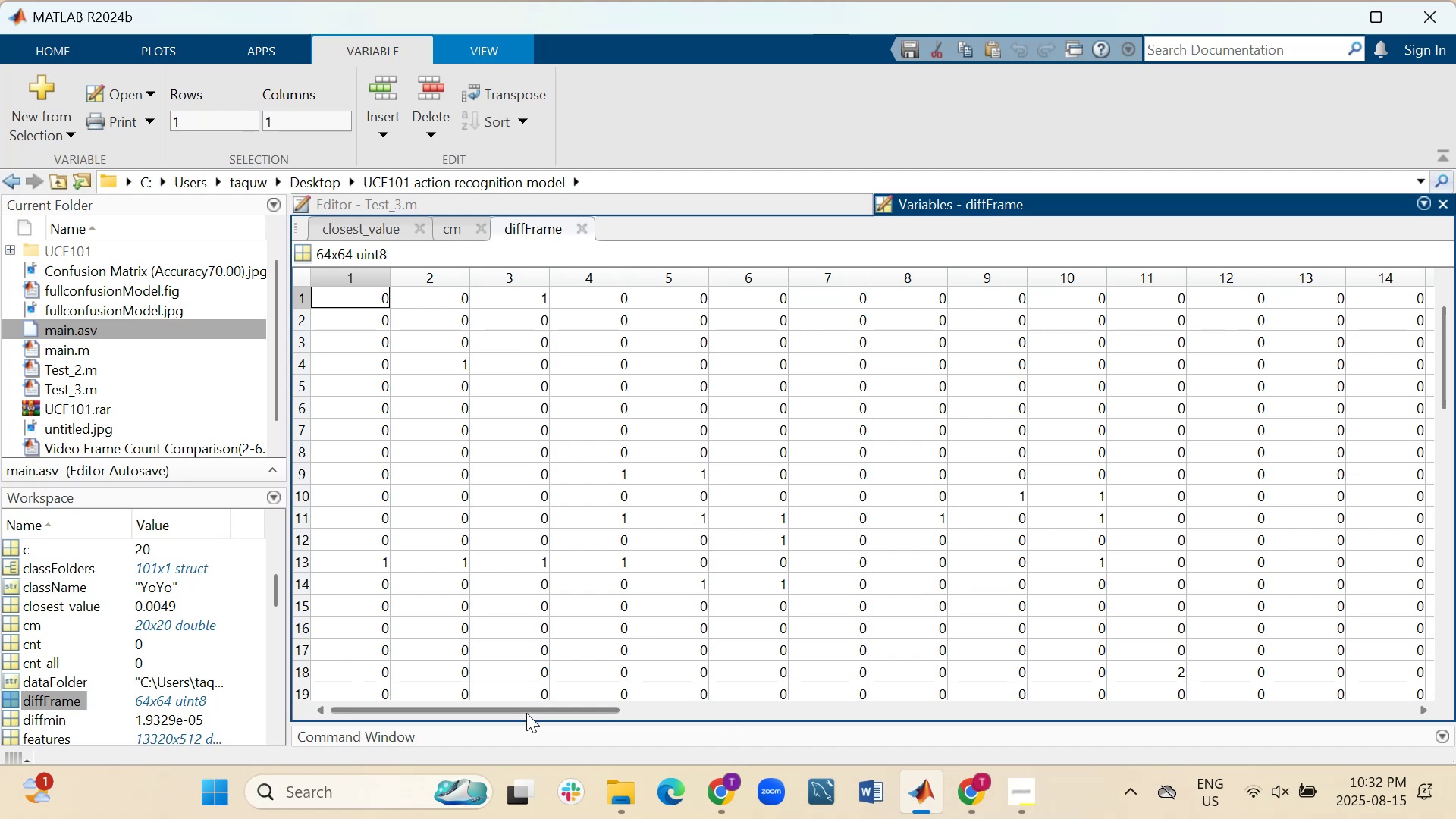 
left_click_drag(start_coordinate=[526, 713], to_coordinate=[663, 719])
 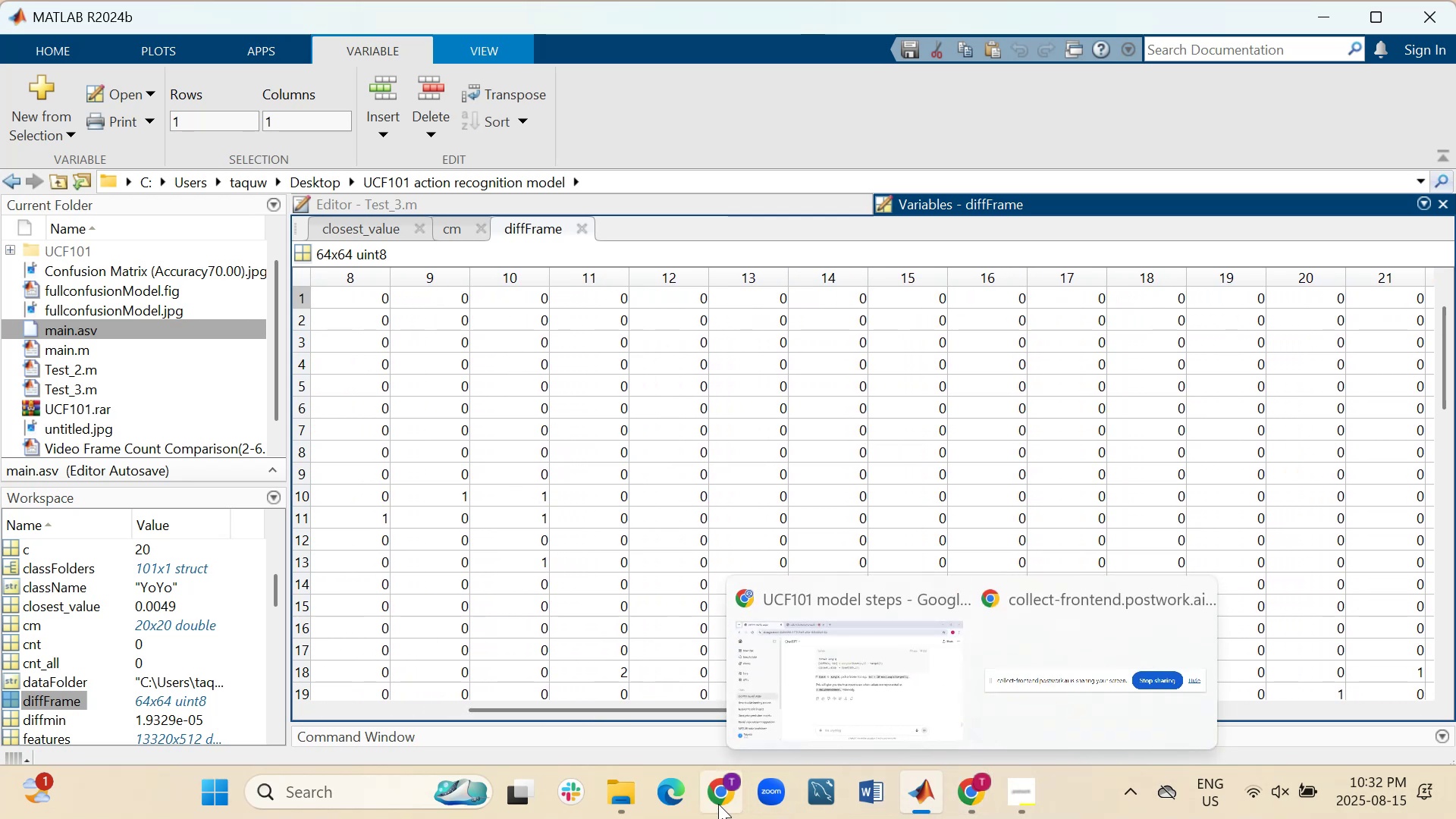 